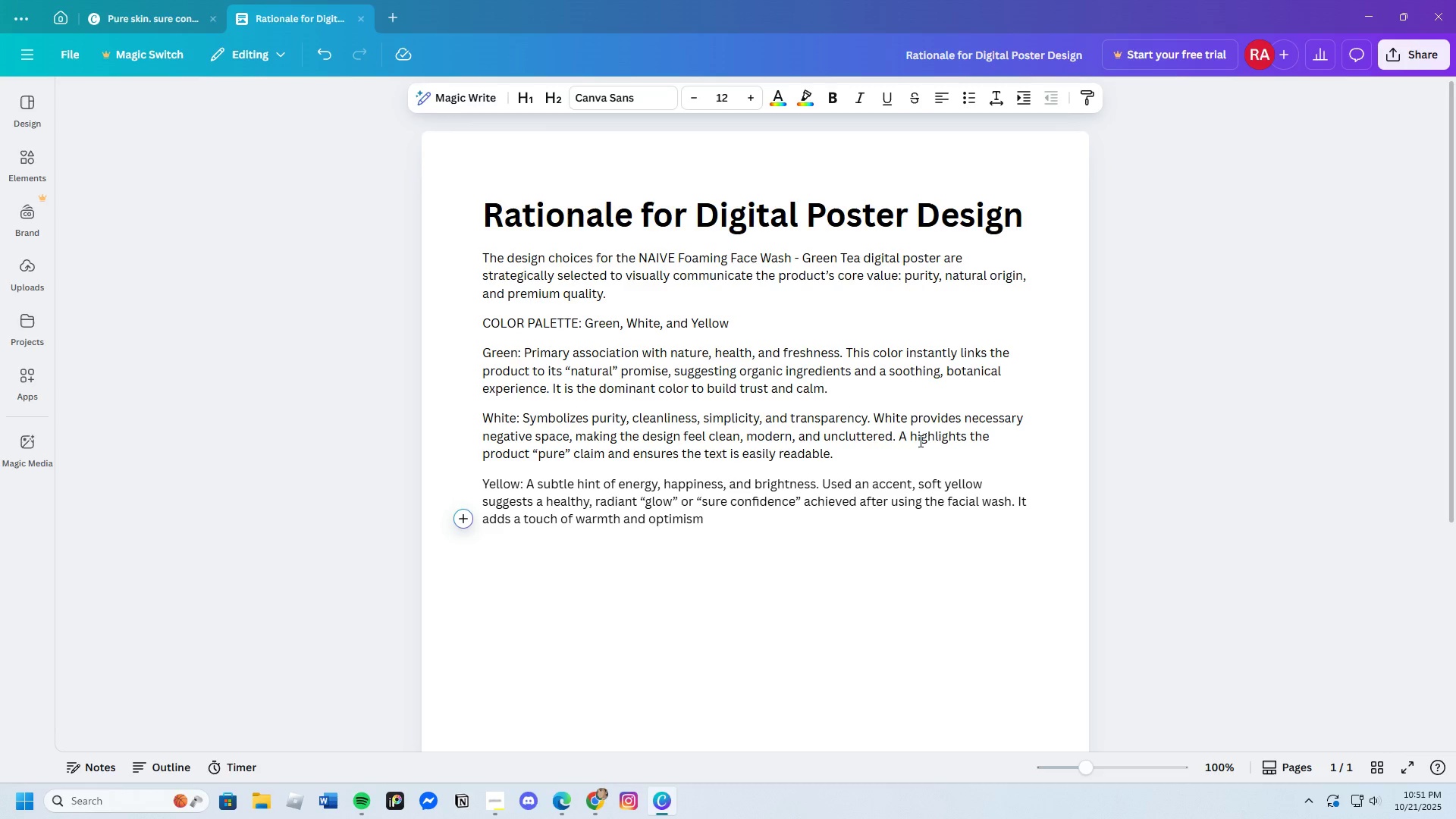 
type( without overpowering )
 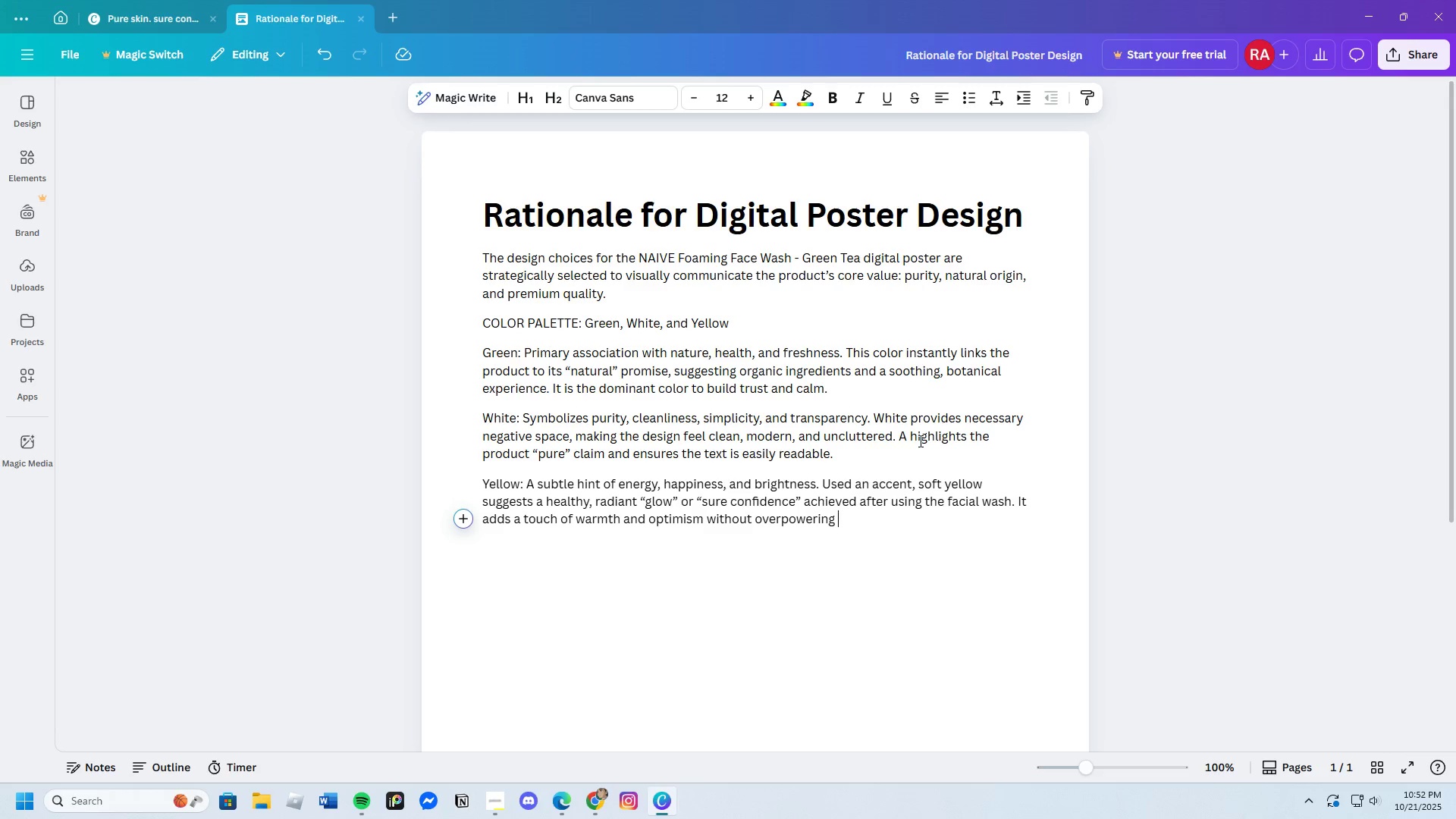 
wait(5.49)
 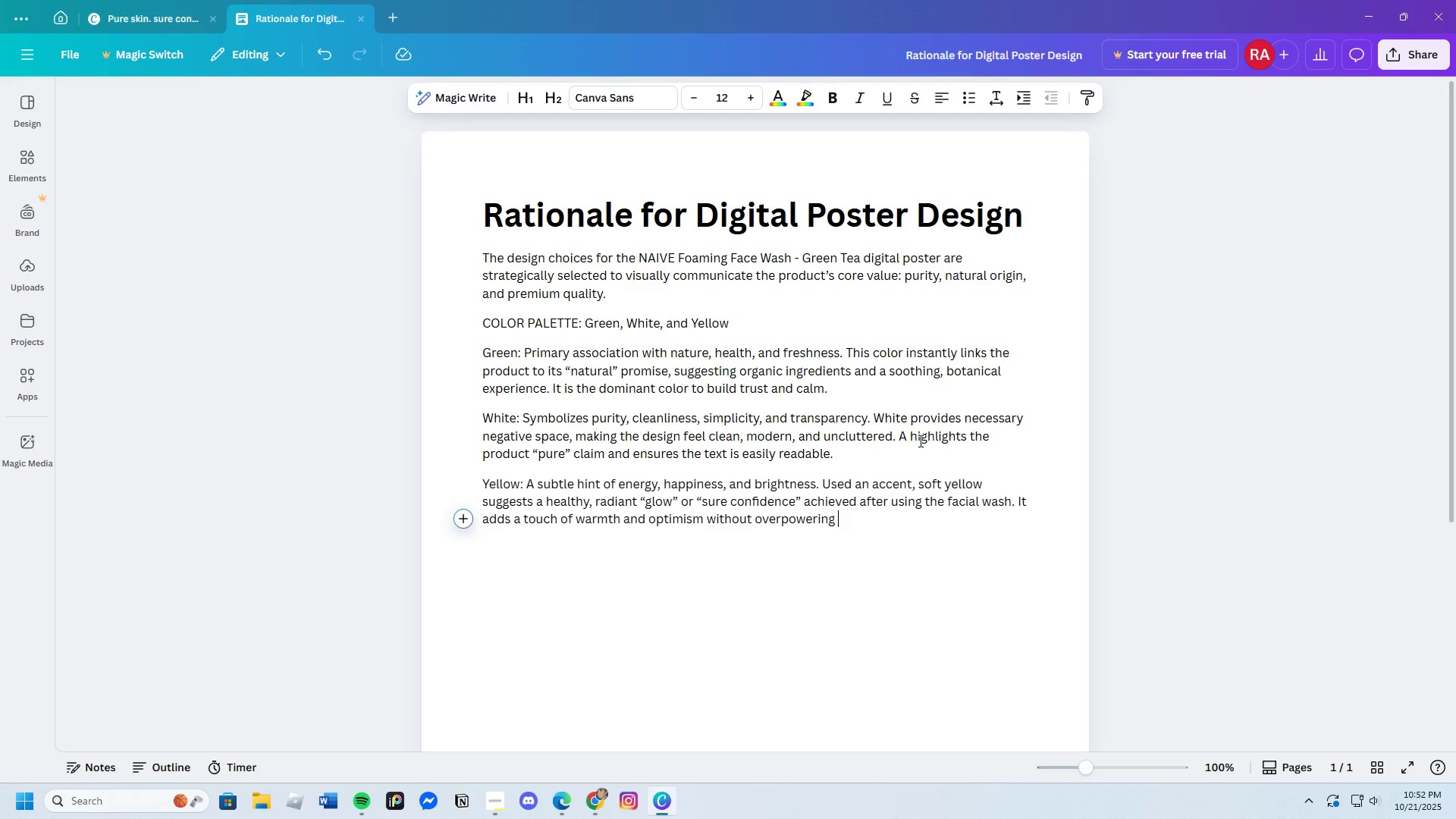 
type(the naturak)
key(Backspace)
type(l feel)
 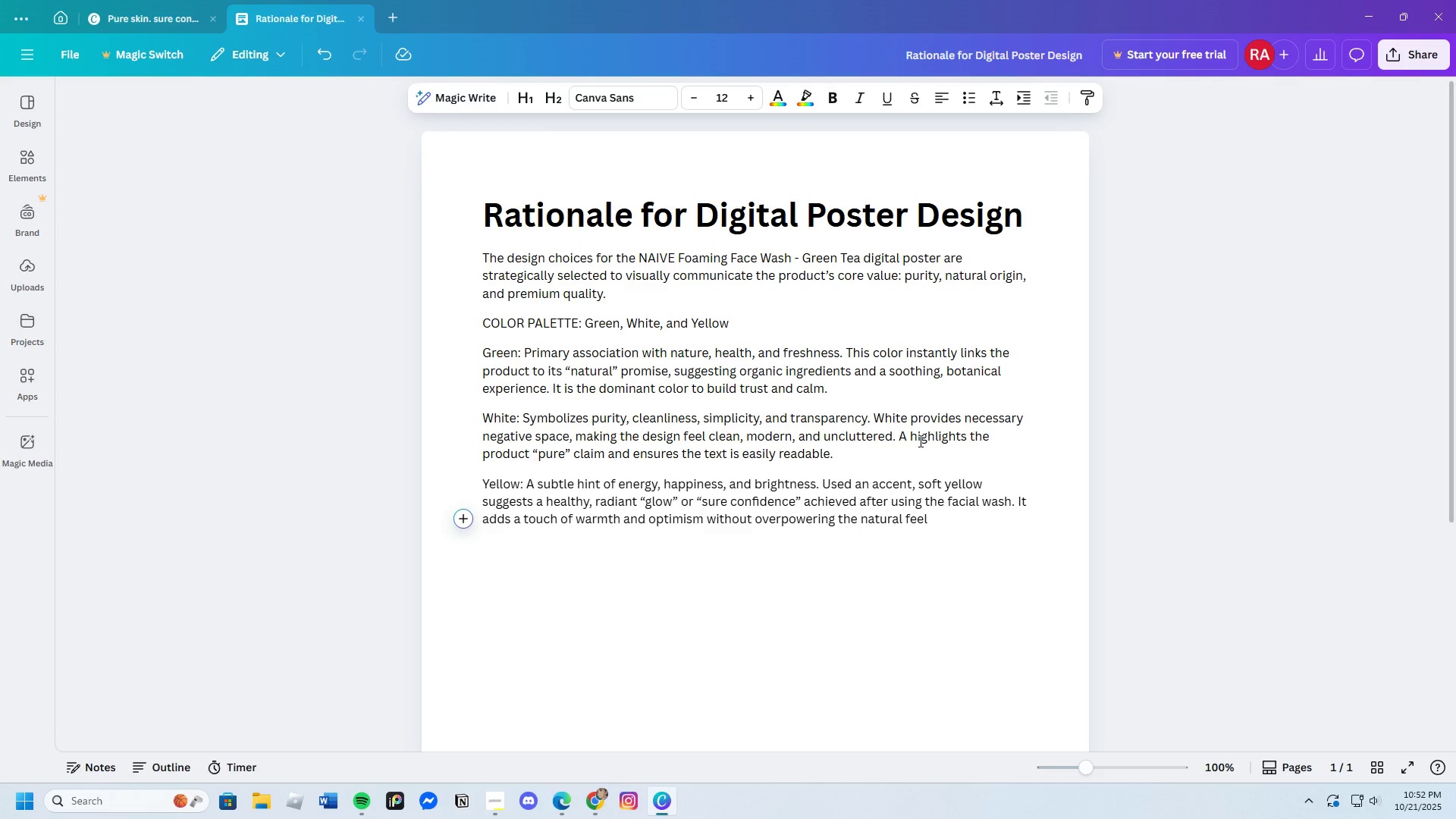 
key(Backspace)
 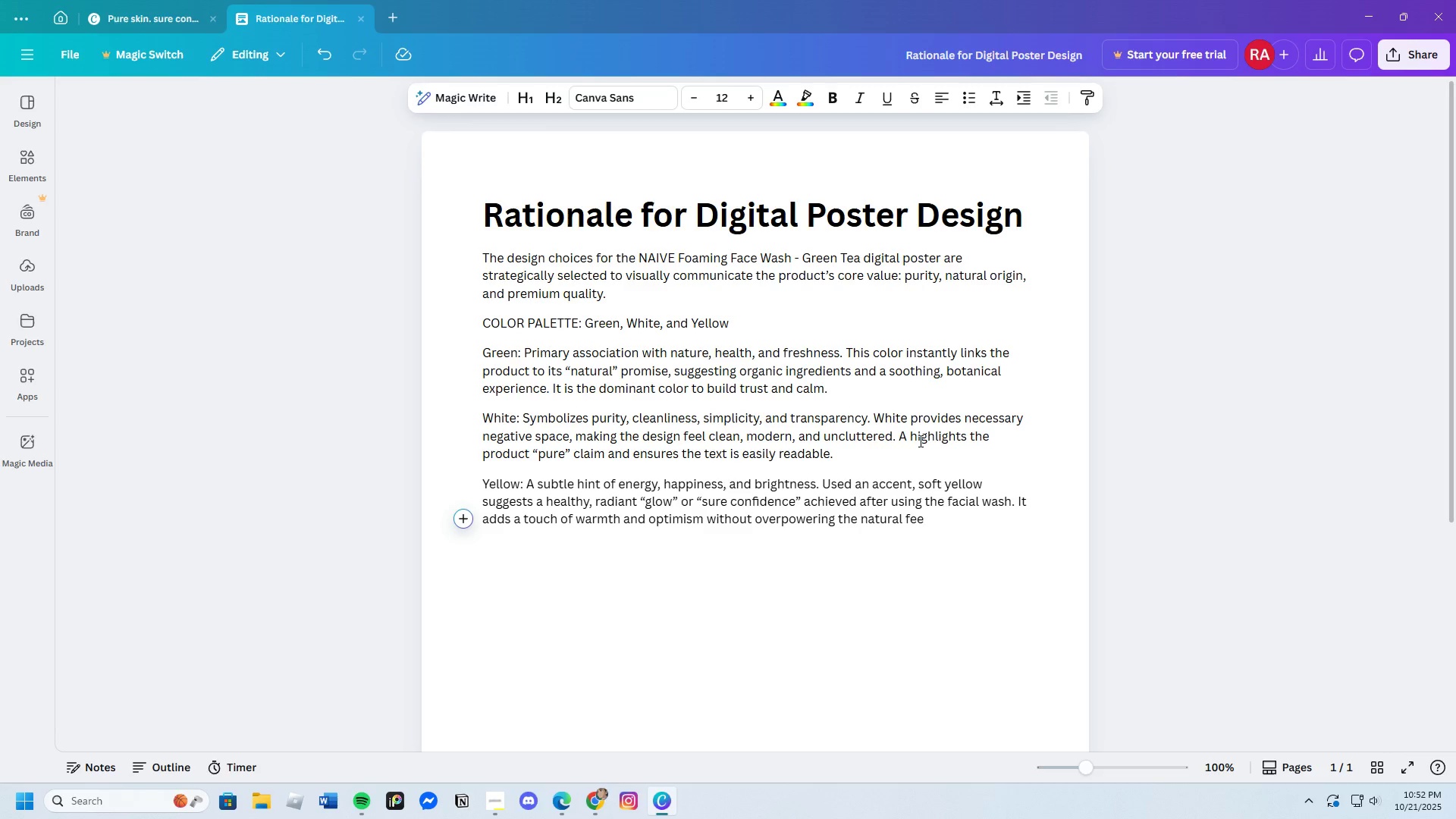 
key(L)
 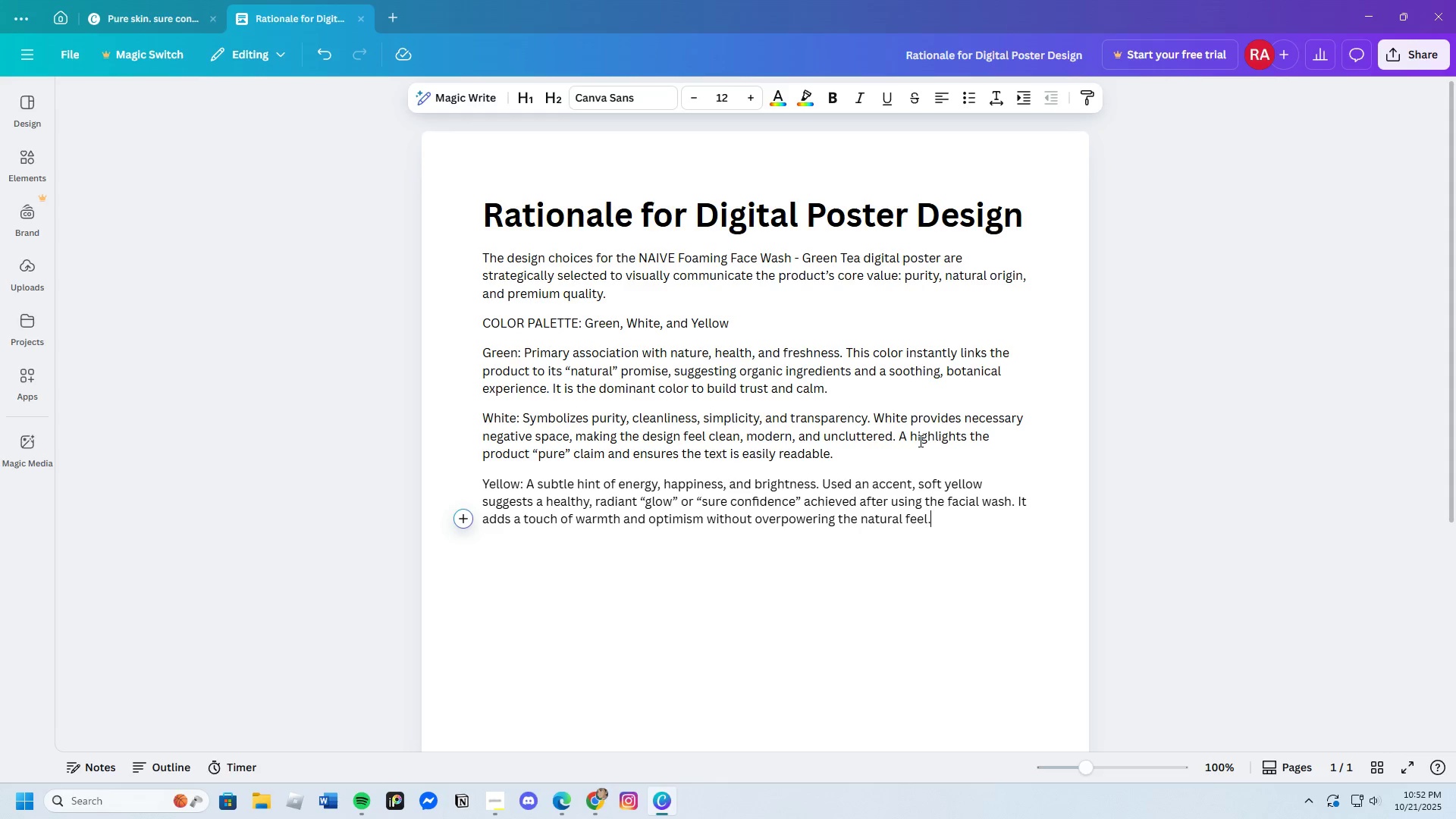 
key(Period)
 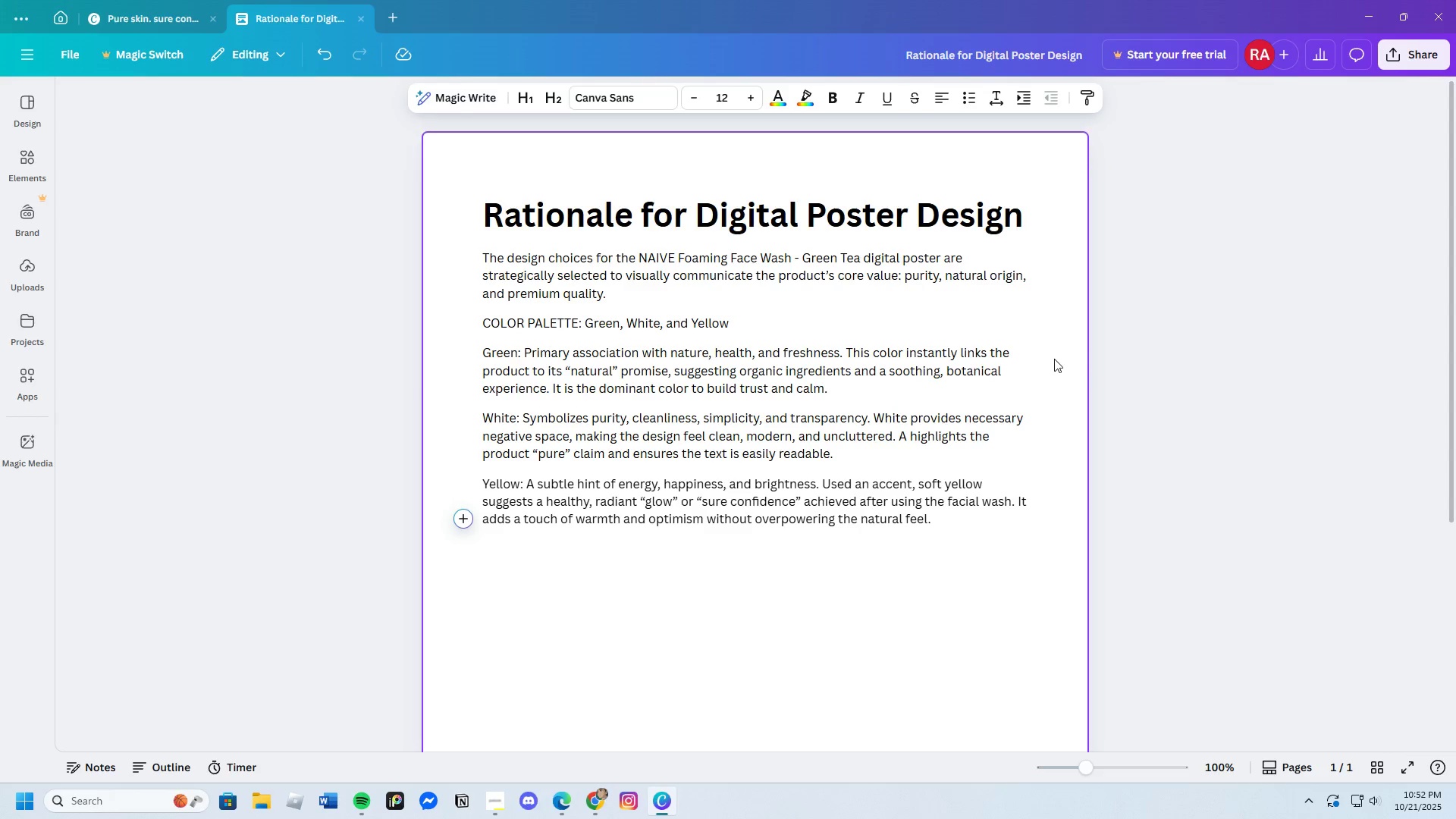 
wait(5.48)
 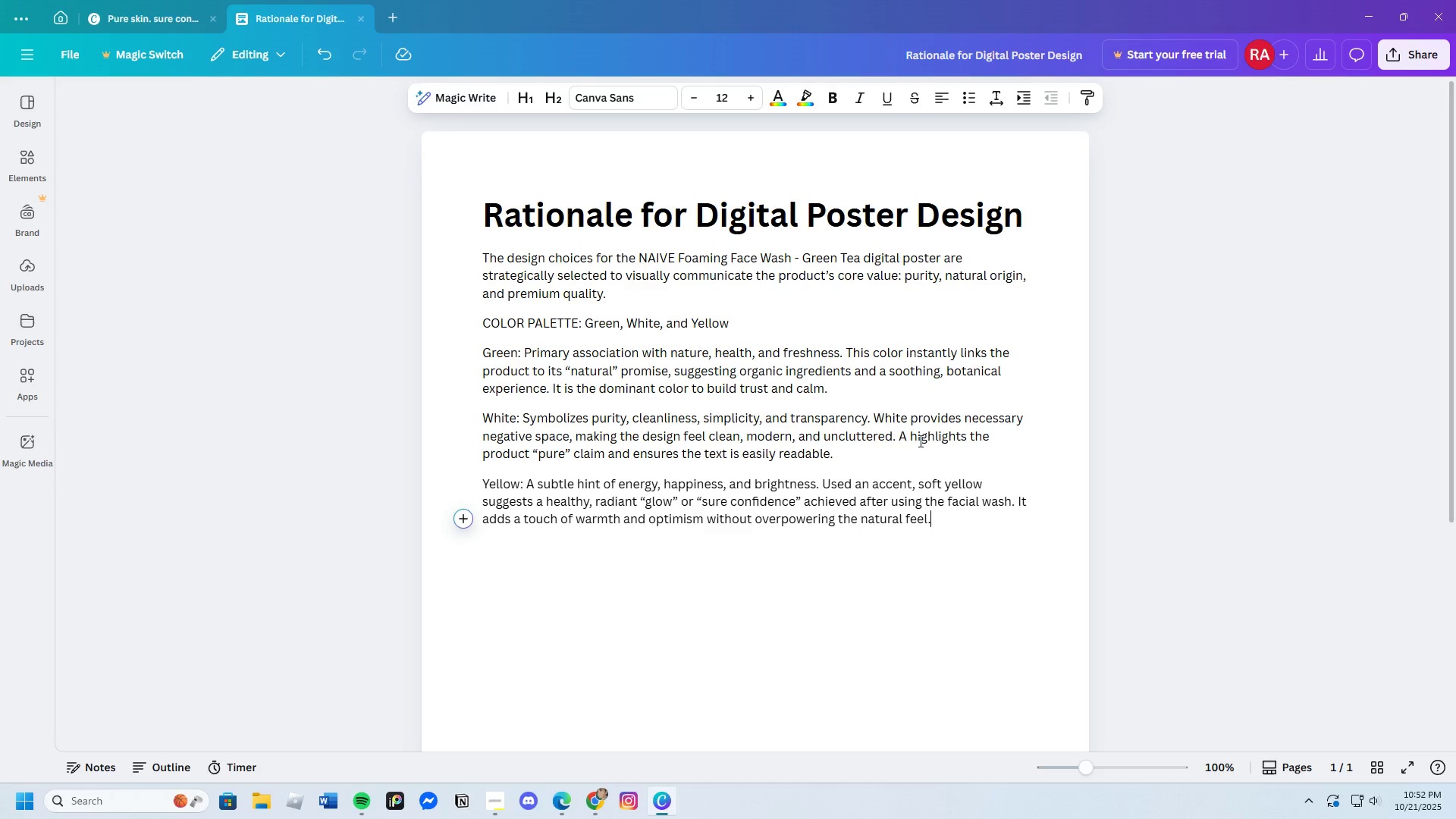 
key(Period)
 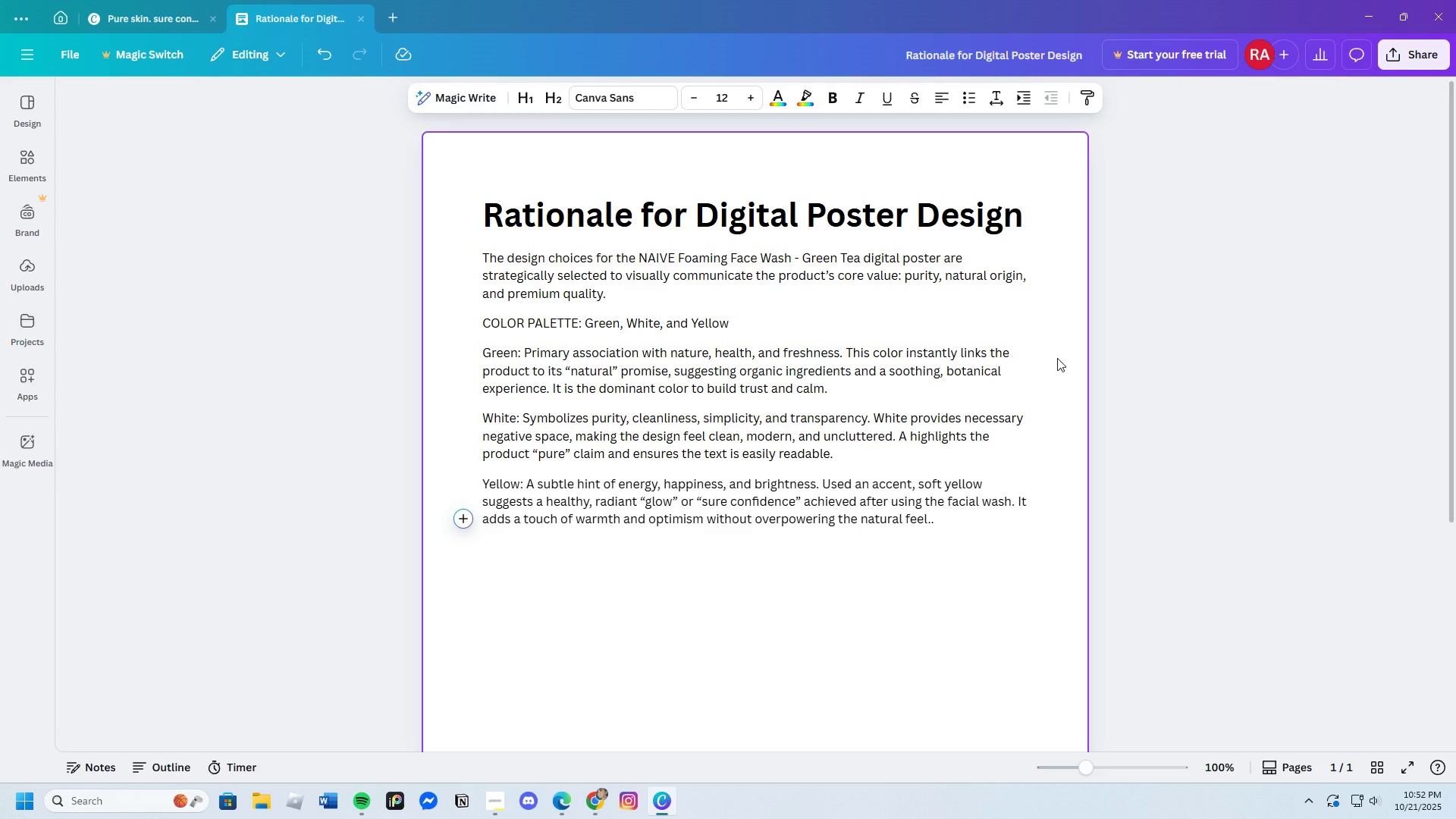 
key(Backspace)
 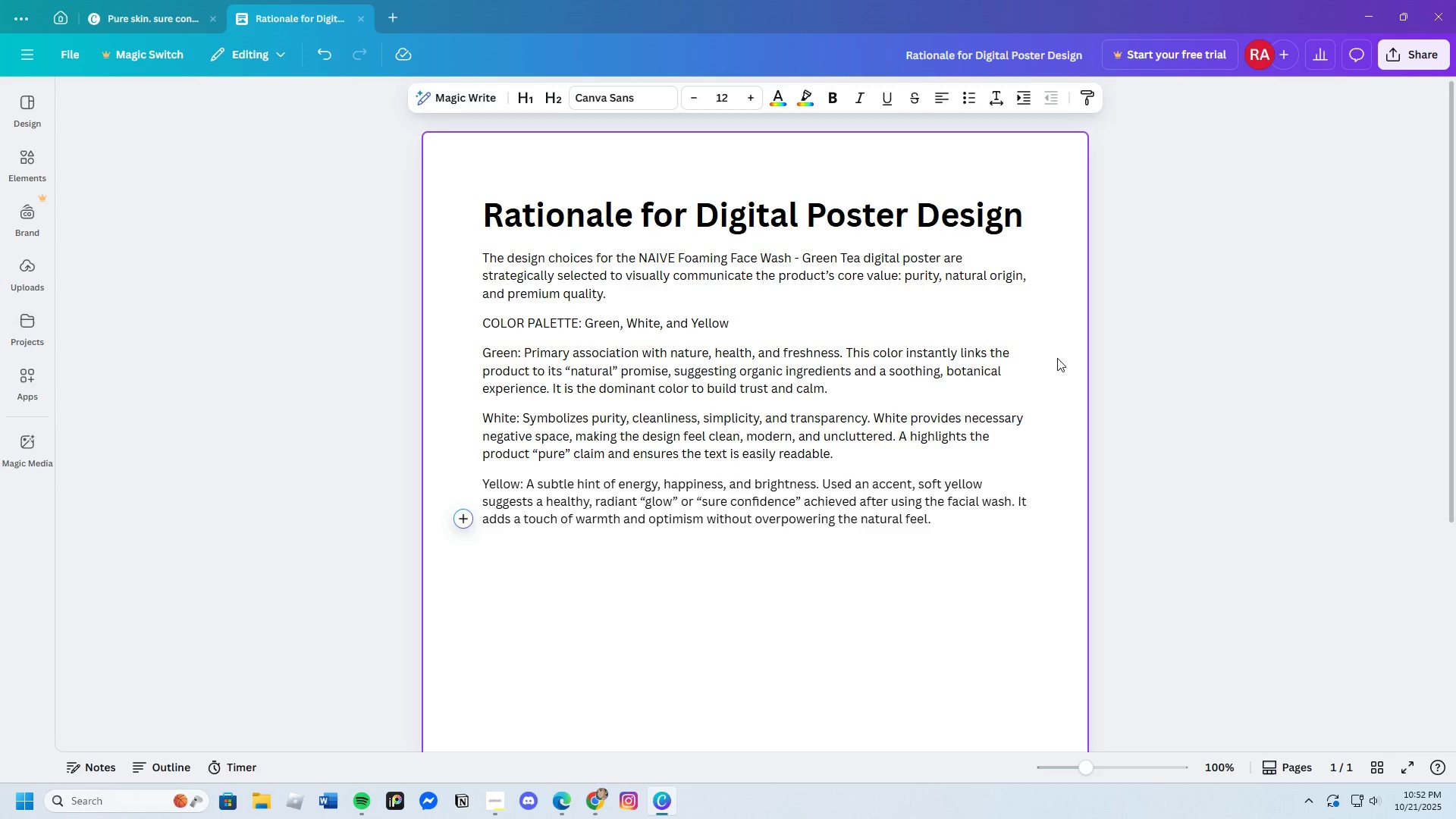 
key(Enter)
 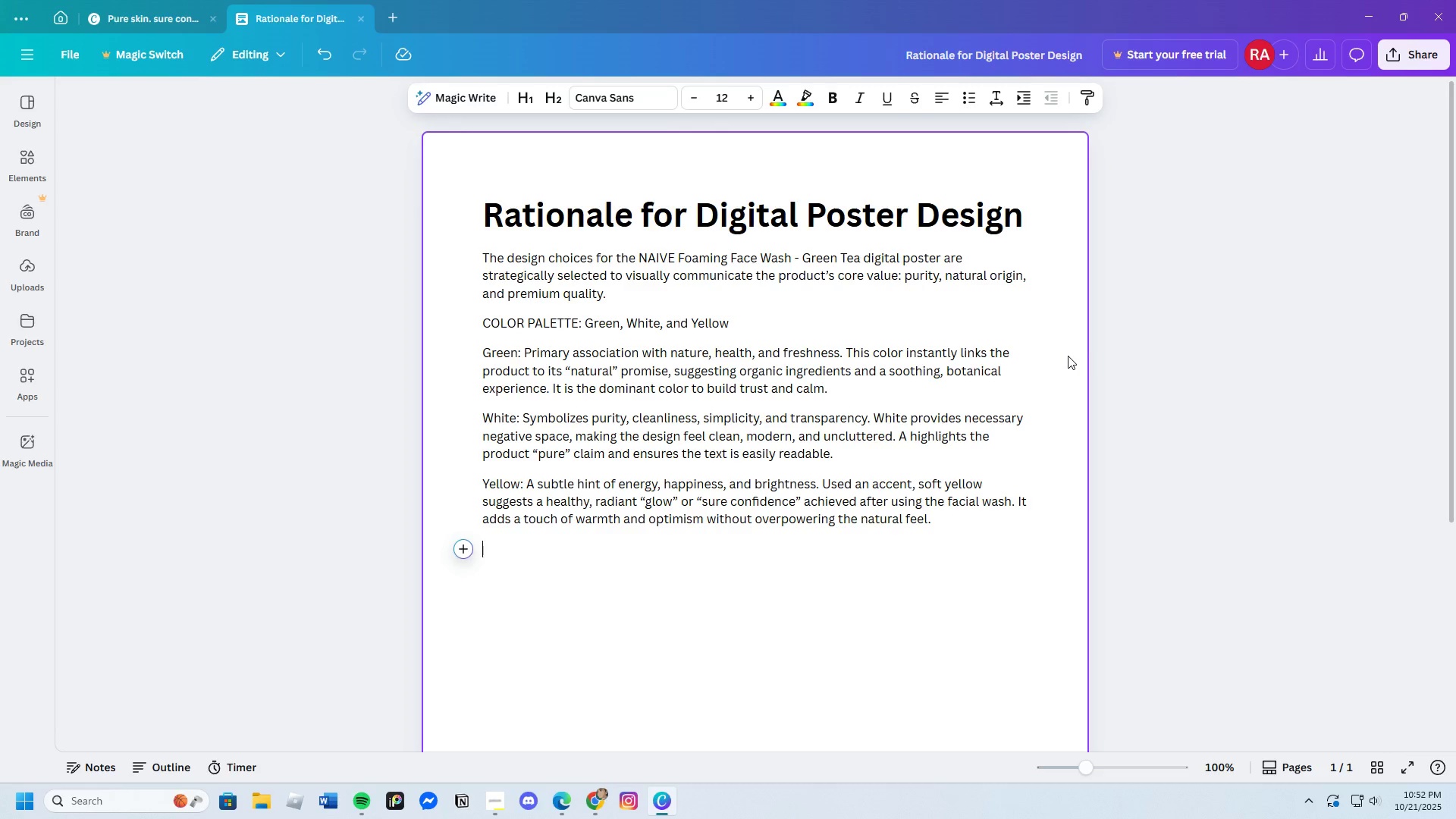 
wait(5.75)
 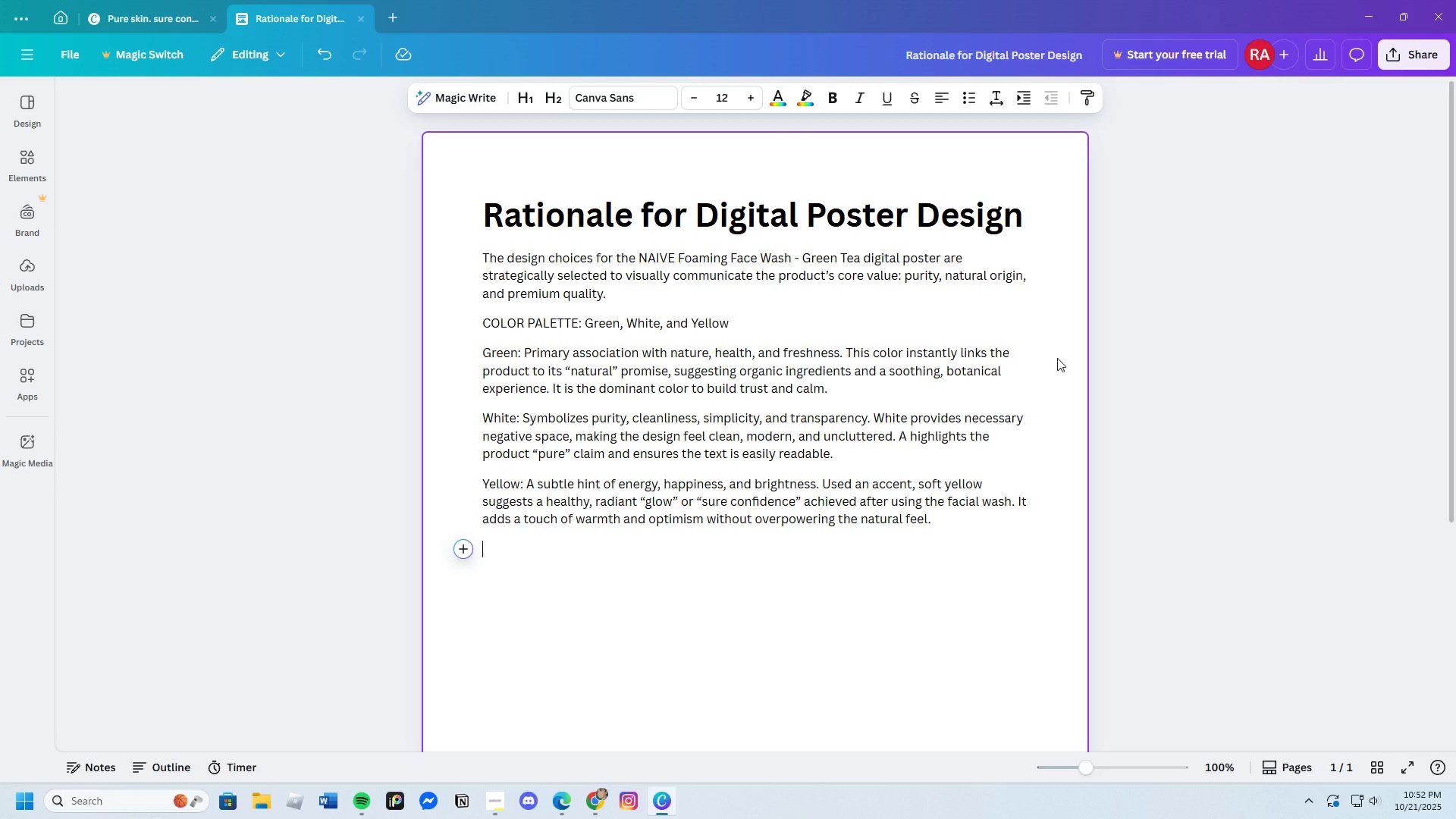 
type(TYPOGRAPHY: Bold and ELe)
key(Backspace)
key(Backspace)
type(legant Font)
 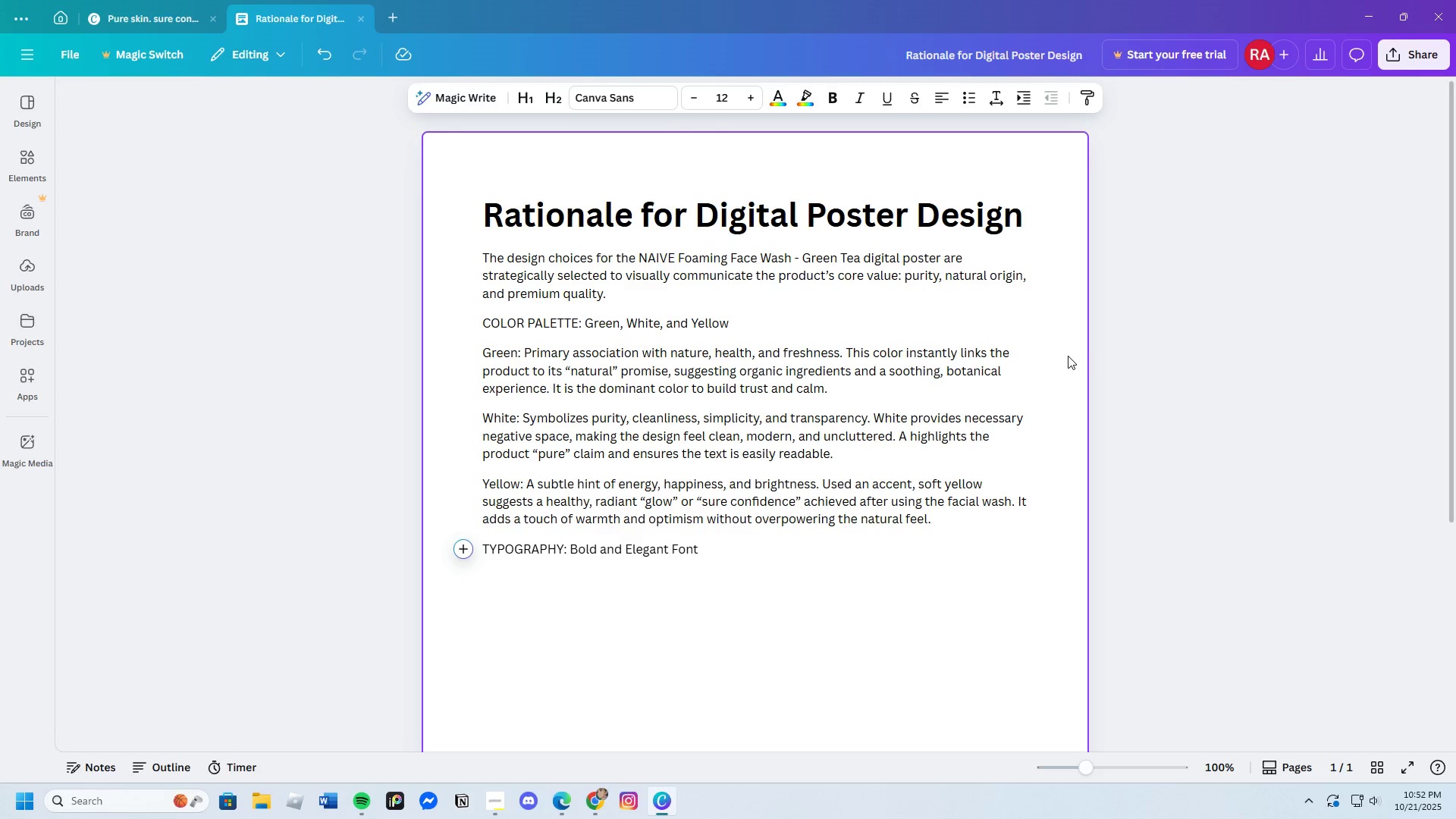 
wait(47.1)
 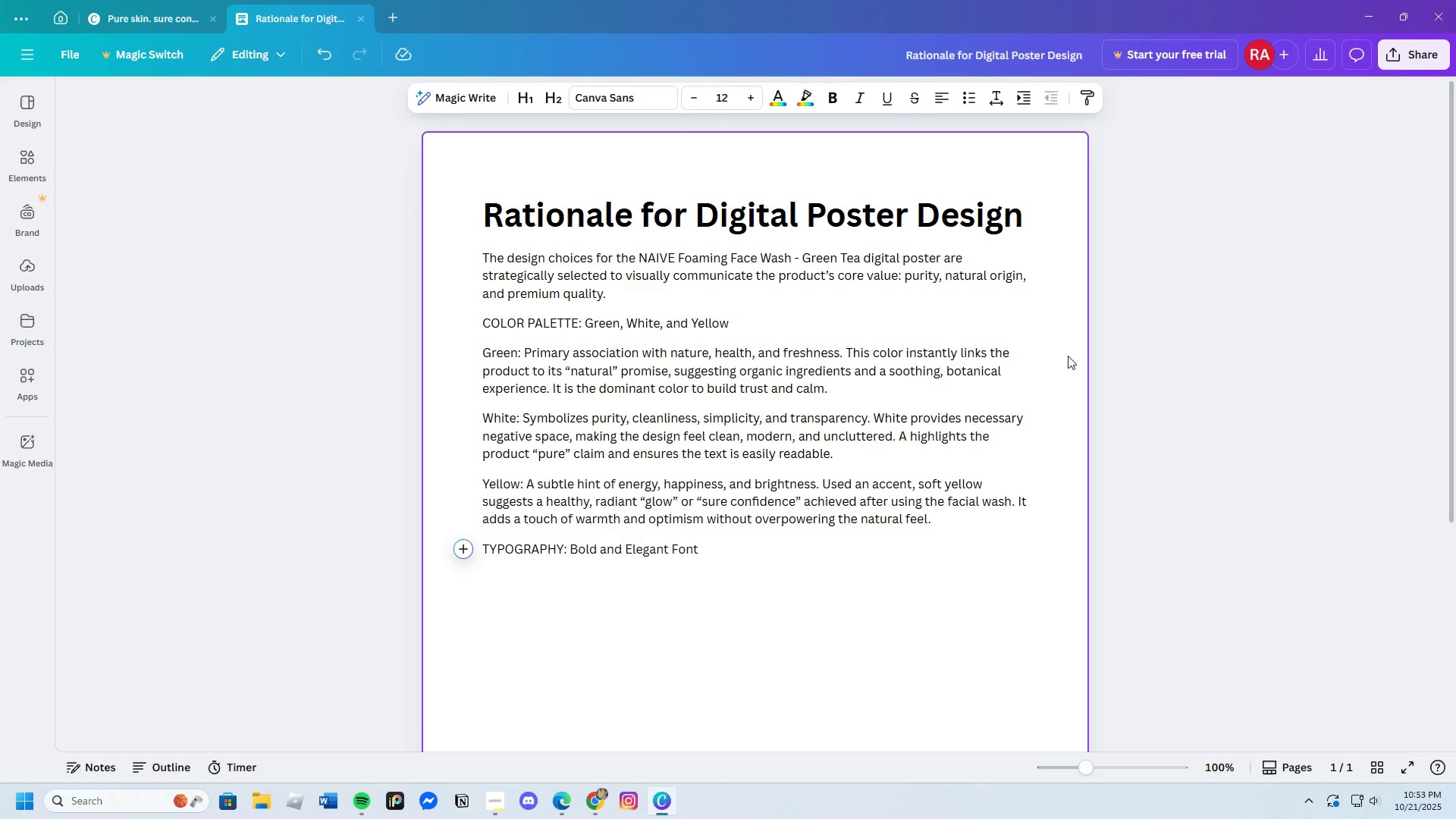 
key(Enter)
 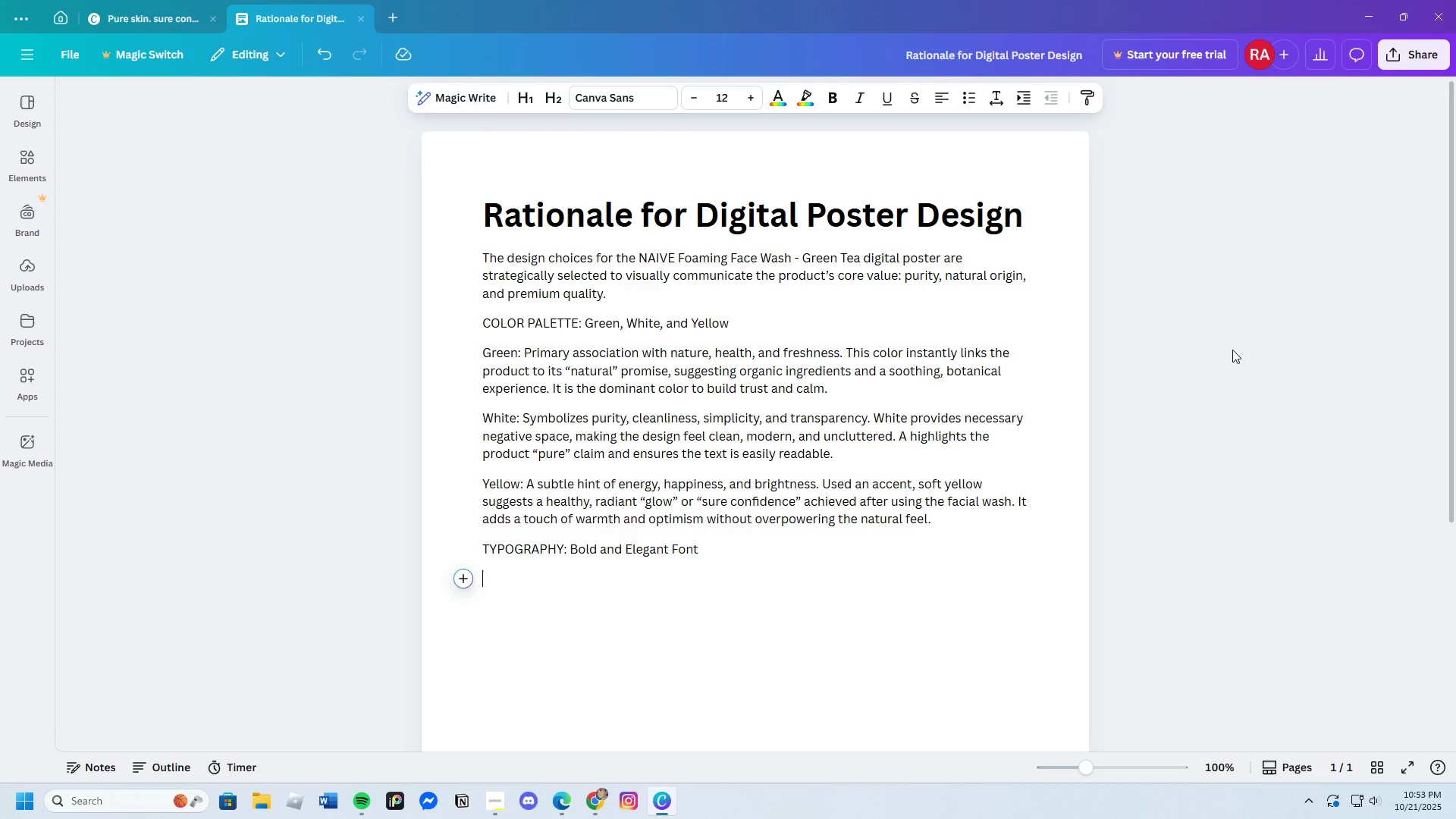 
type(Bold font)
key(Backspace)
key(Backspace)
key(Backspace)
key(Backspace)
type(FOnt)
key(Backspace)
key(Backspace)
key(Backspace)
type(ont)
 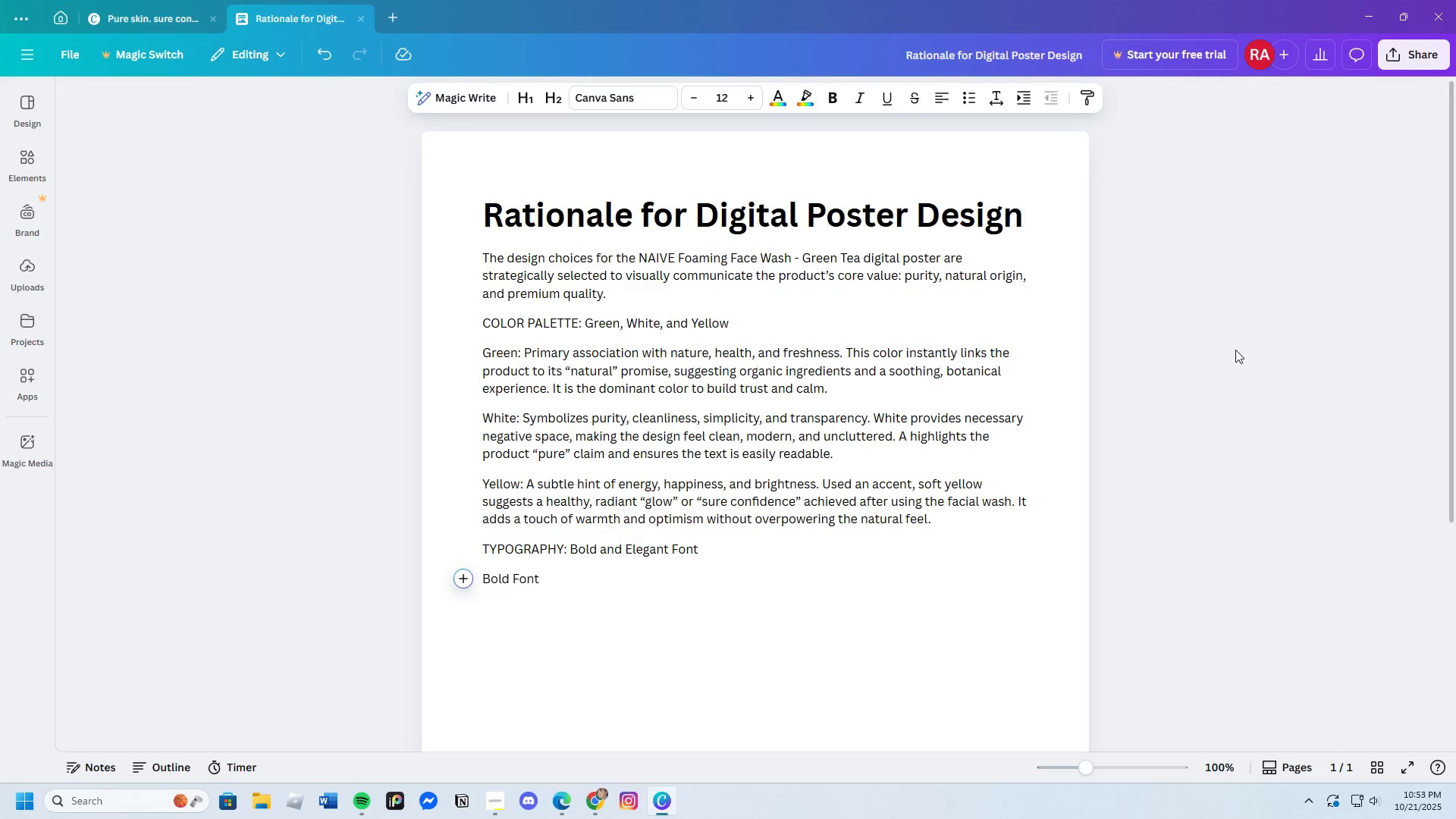 
left_click([494, 810])